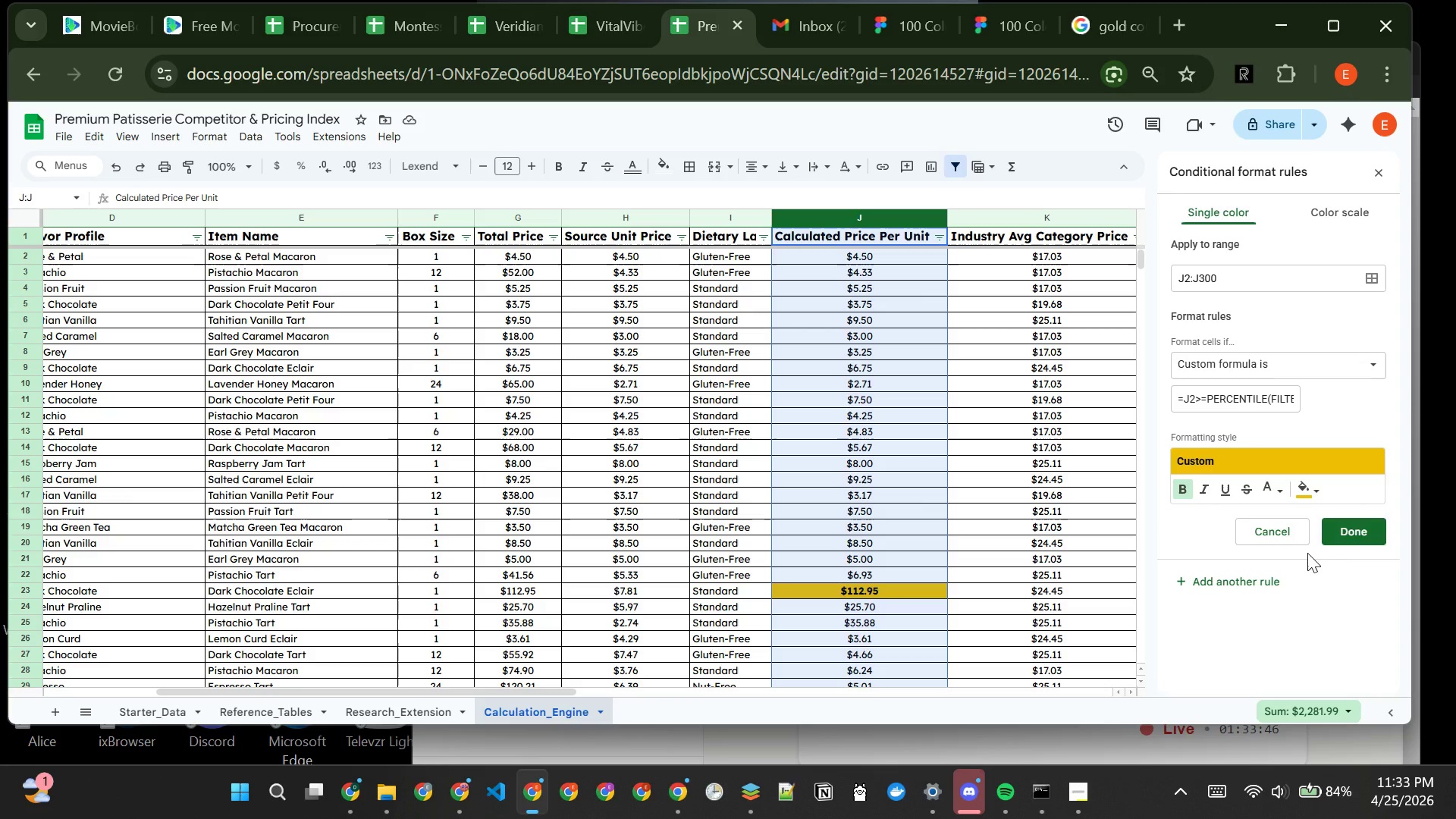 
left_click([1356, 529])
 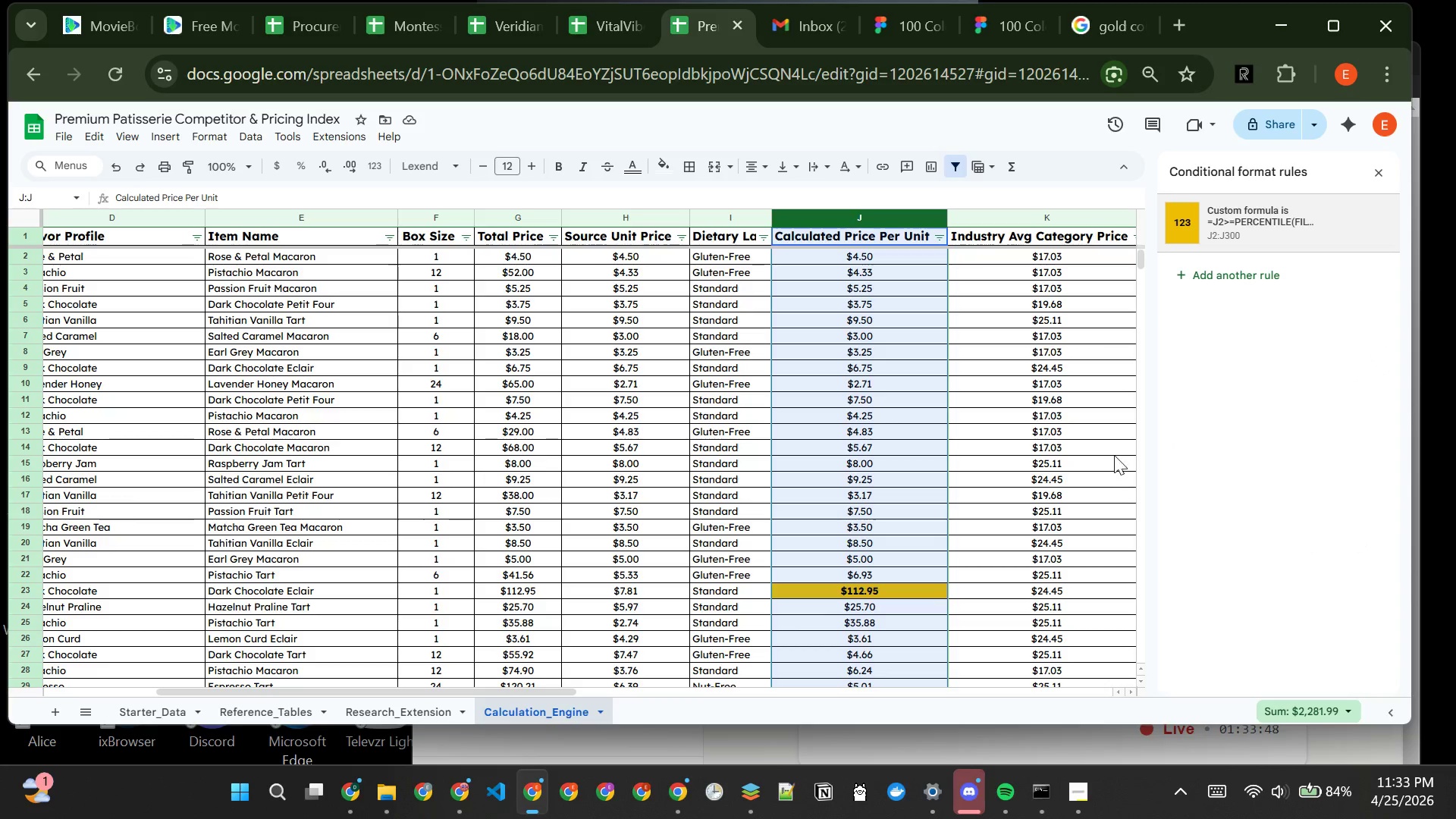 
left_click([1087, 435])
 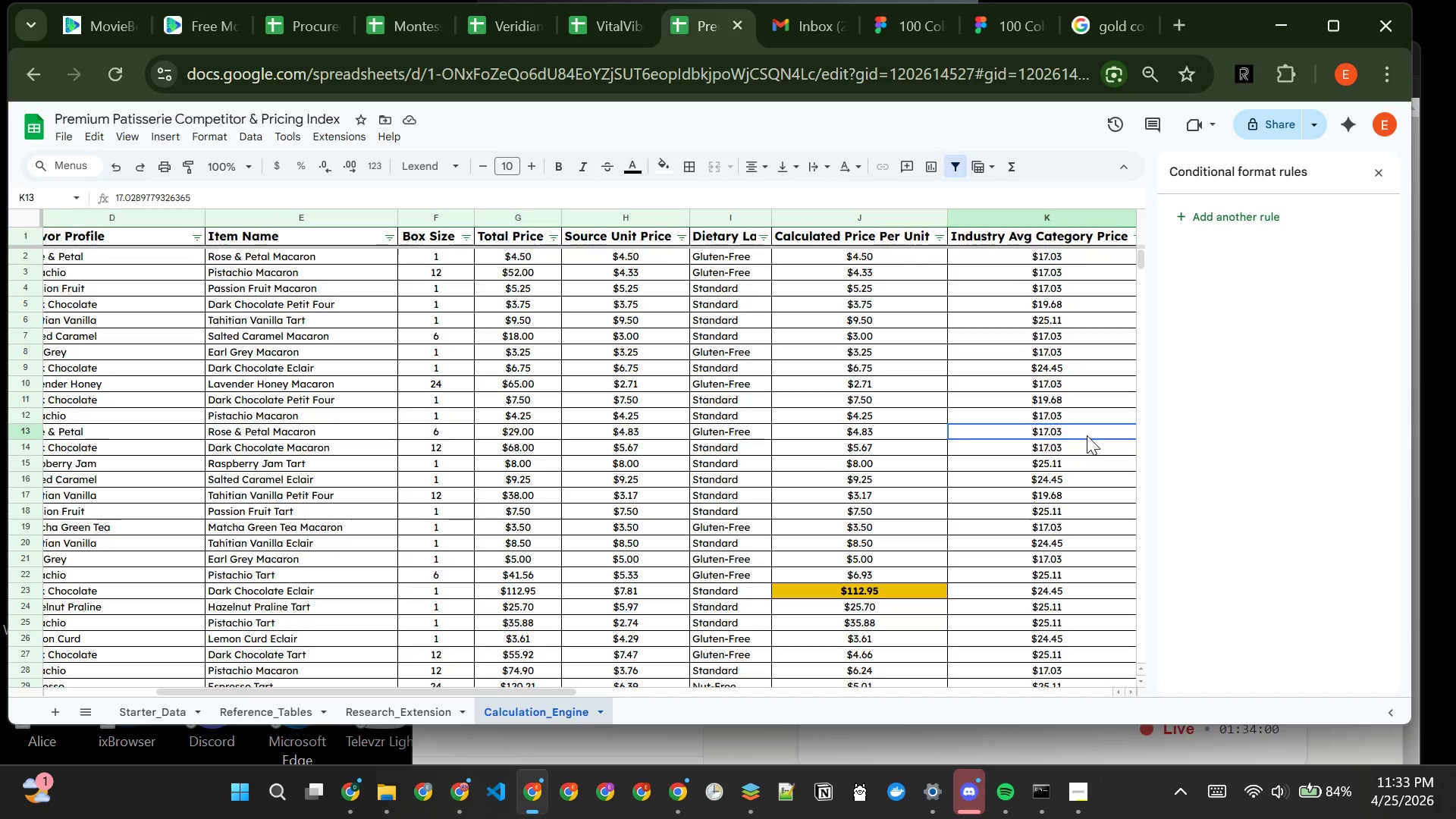 
wait(16.81)
 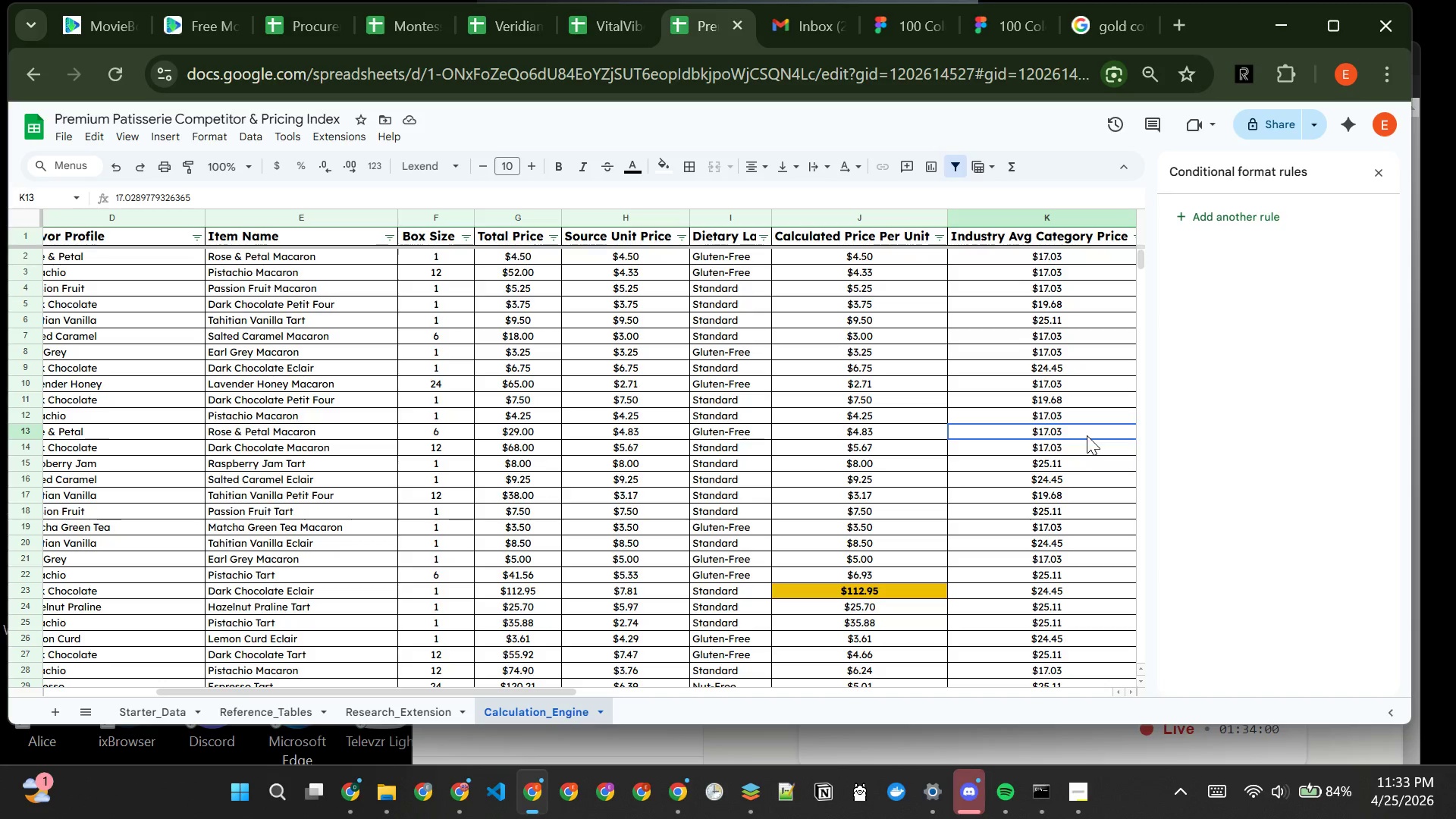 
left_click_drag(start_coordinate=[93, 235], to_coordinate=[890, 522])
 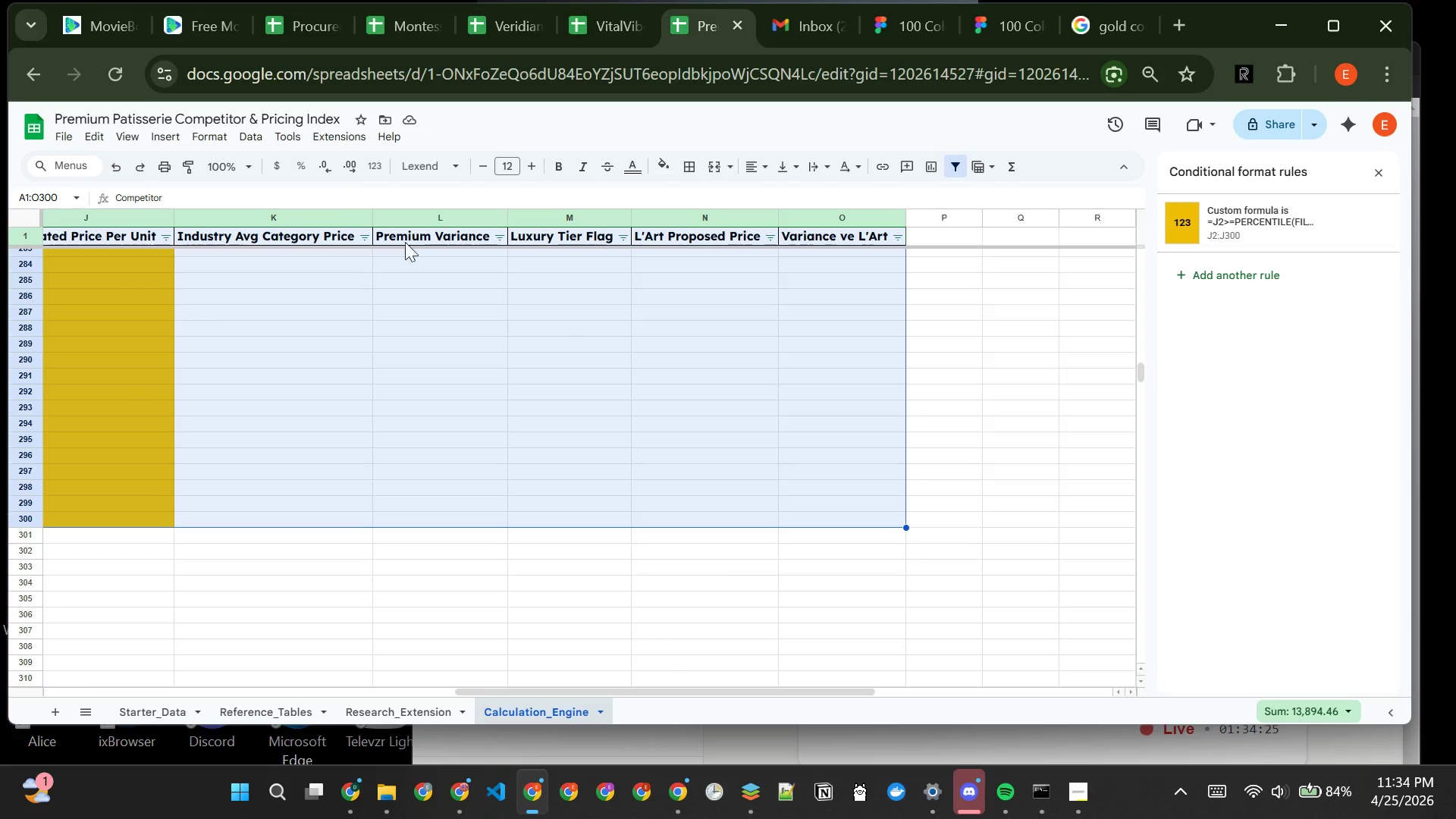 
wait(6.55)
 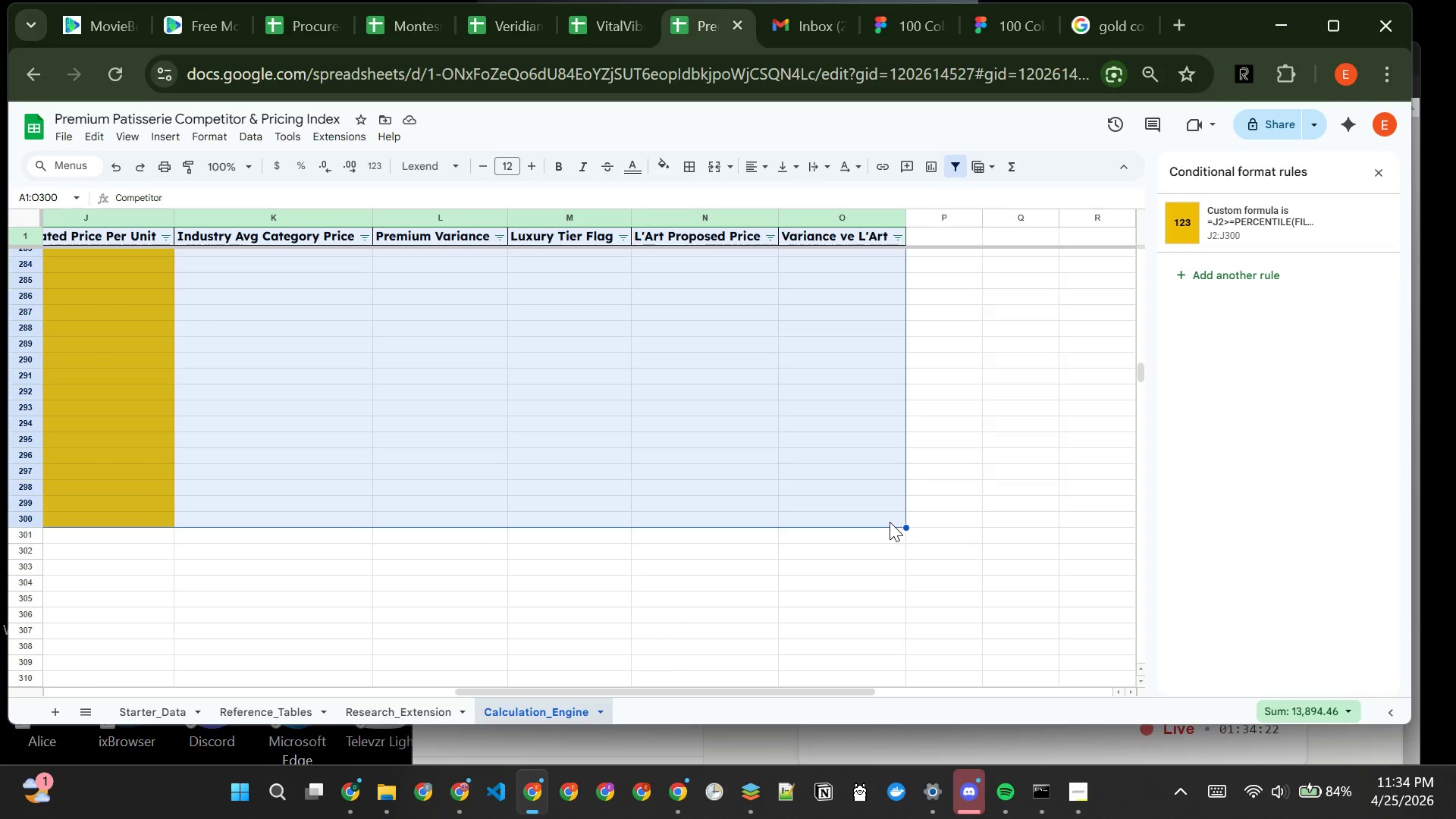 
left_click([168, 136])
 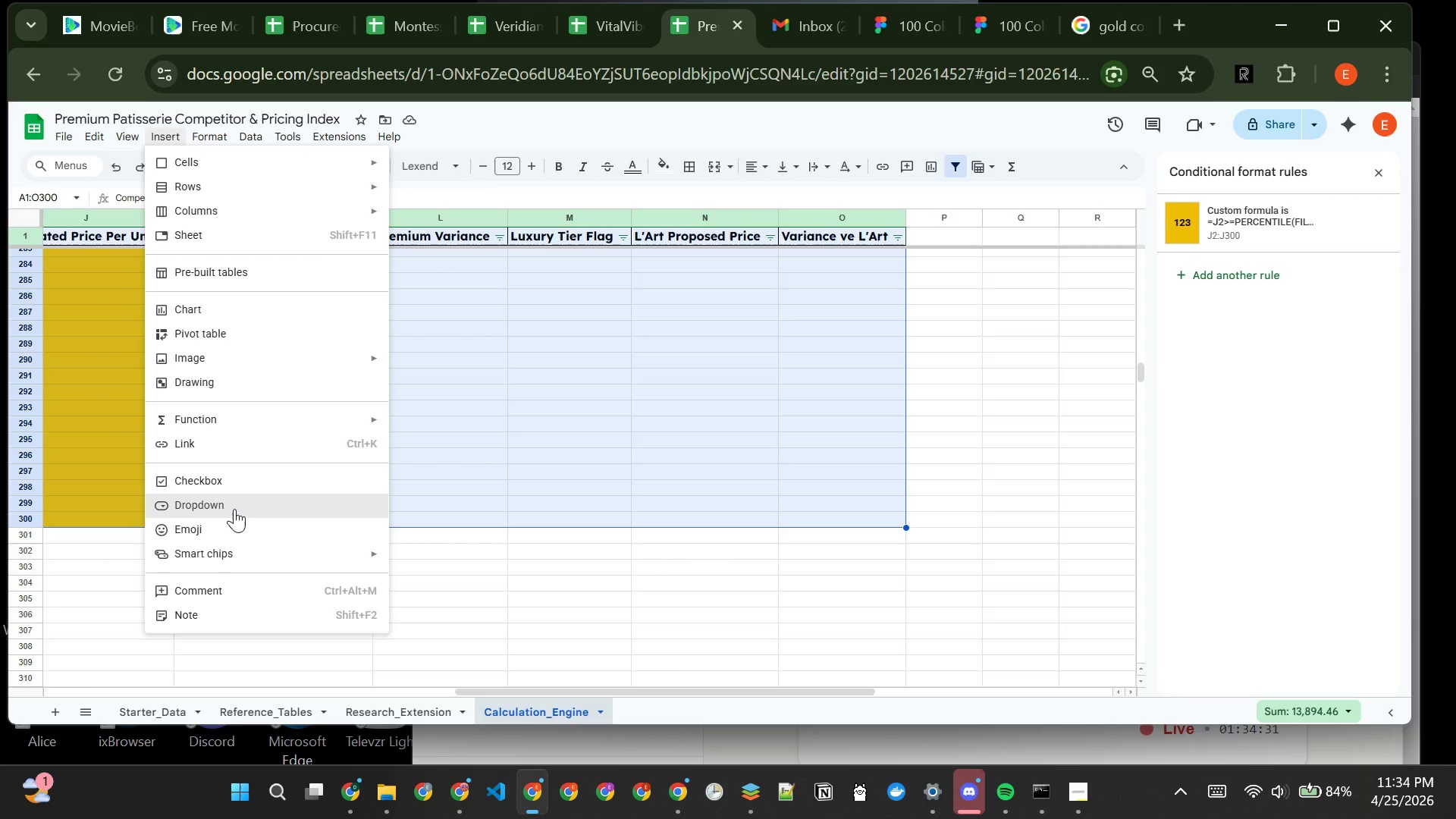 
wait(9.23)
 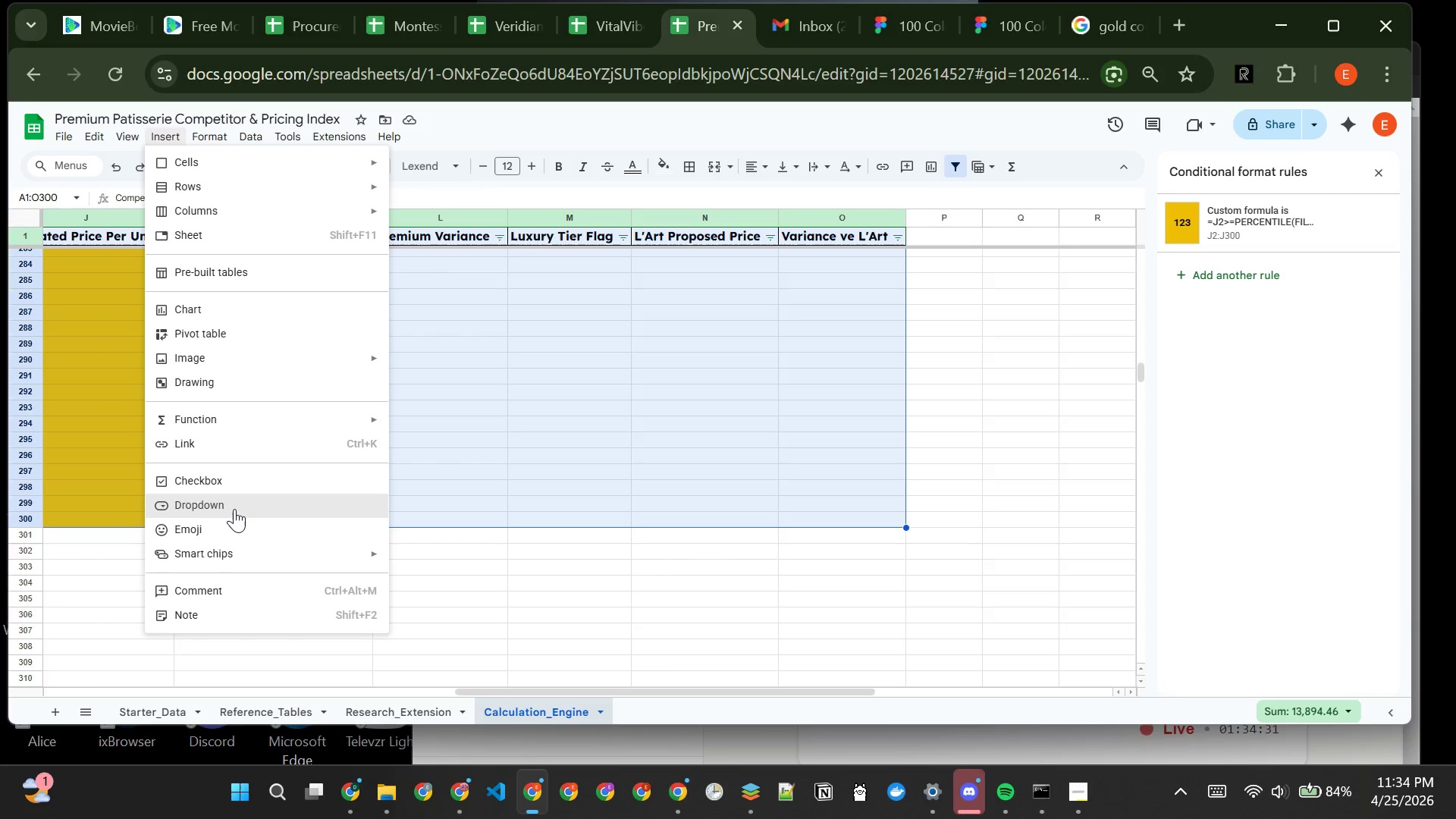 
left_click([226, 337])
 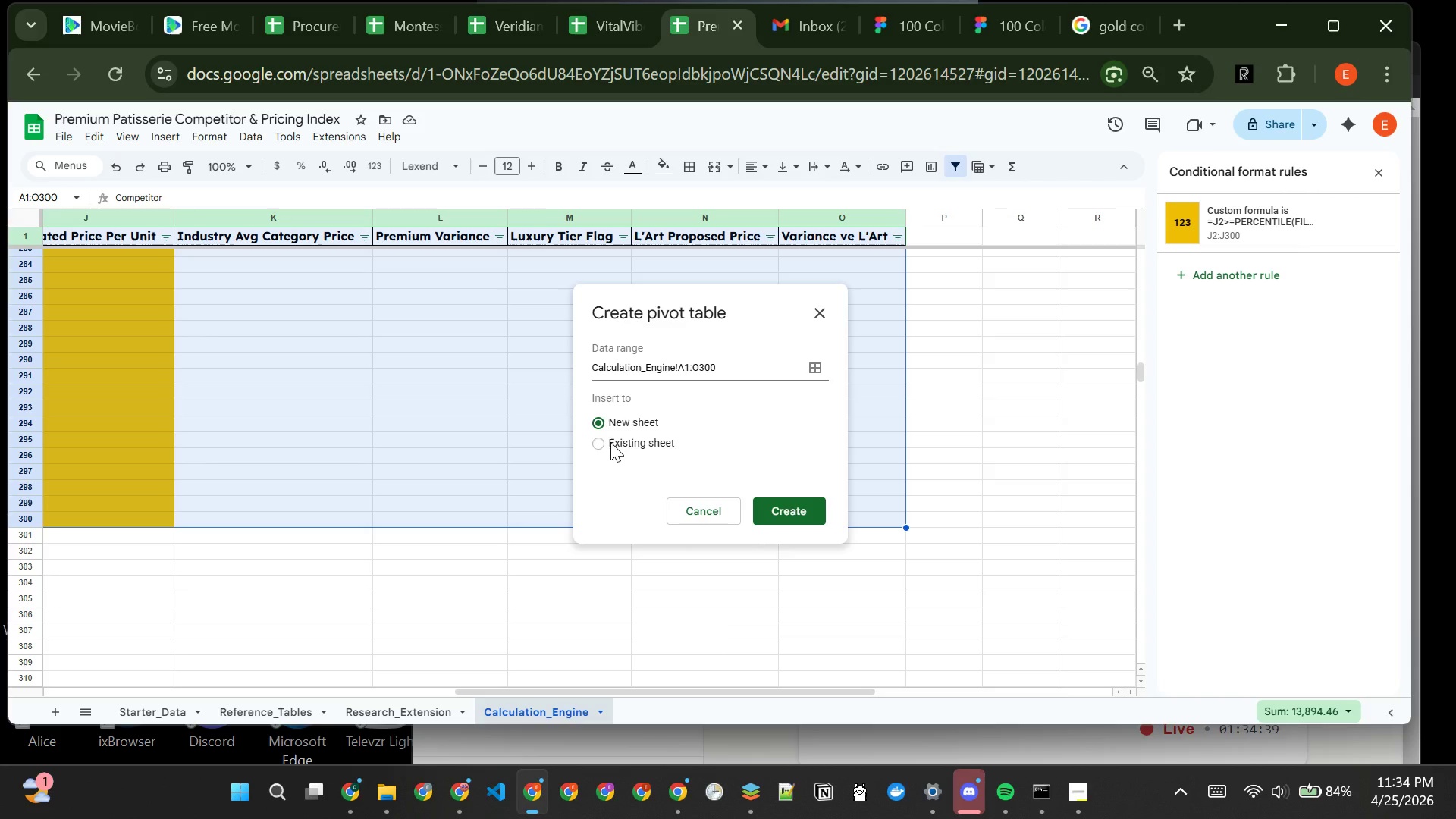 